 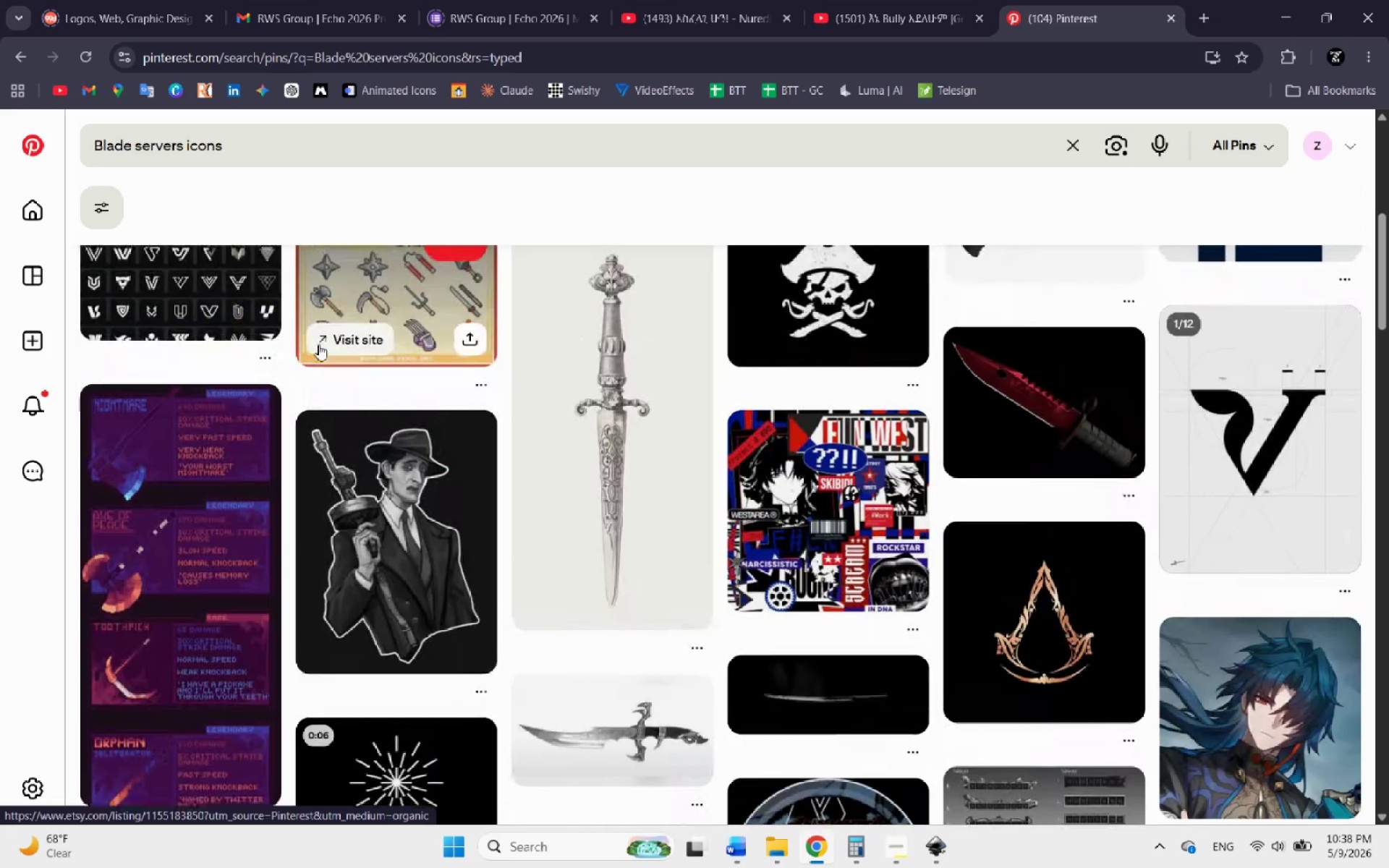 
scroll: coordinate [282, 349], scroll_direction: up, amount: 5.0
 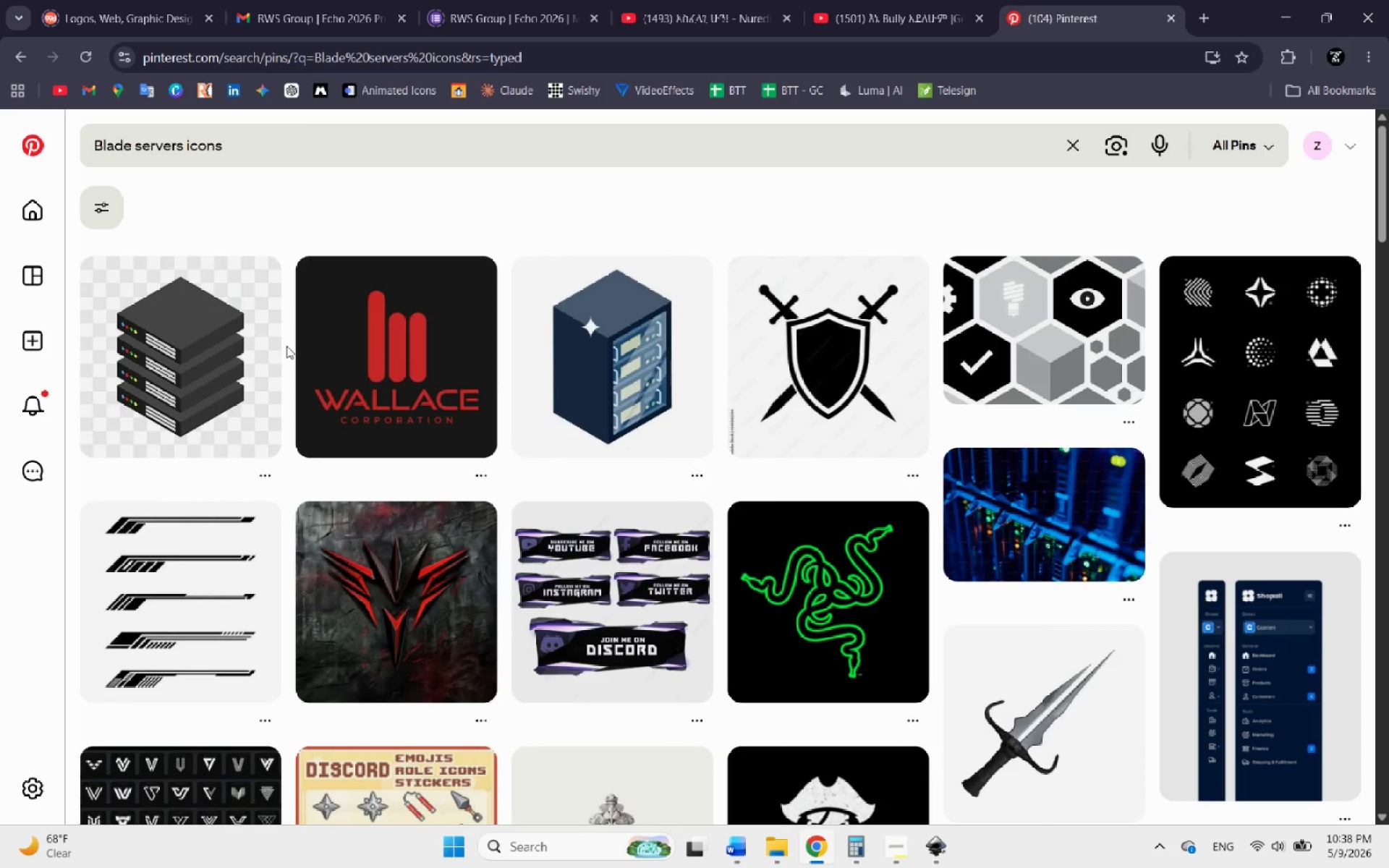 
mouse_move([734, 305])
 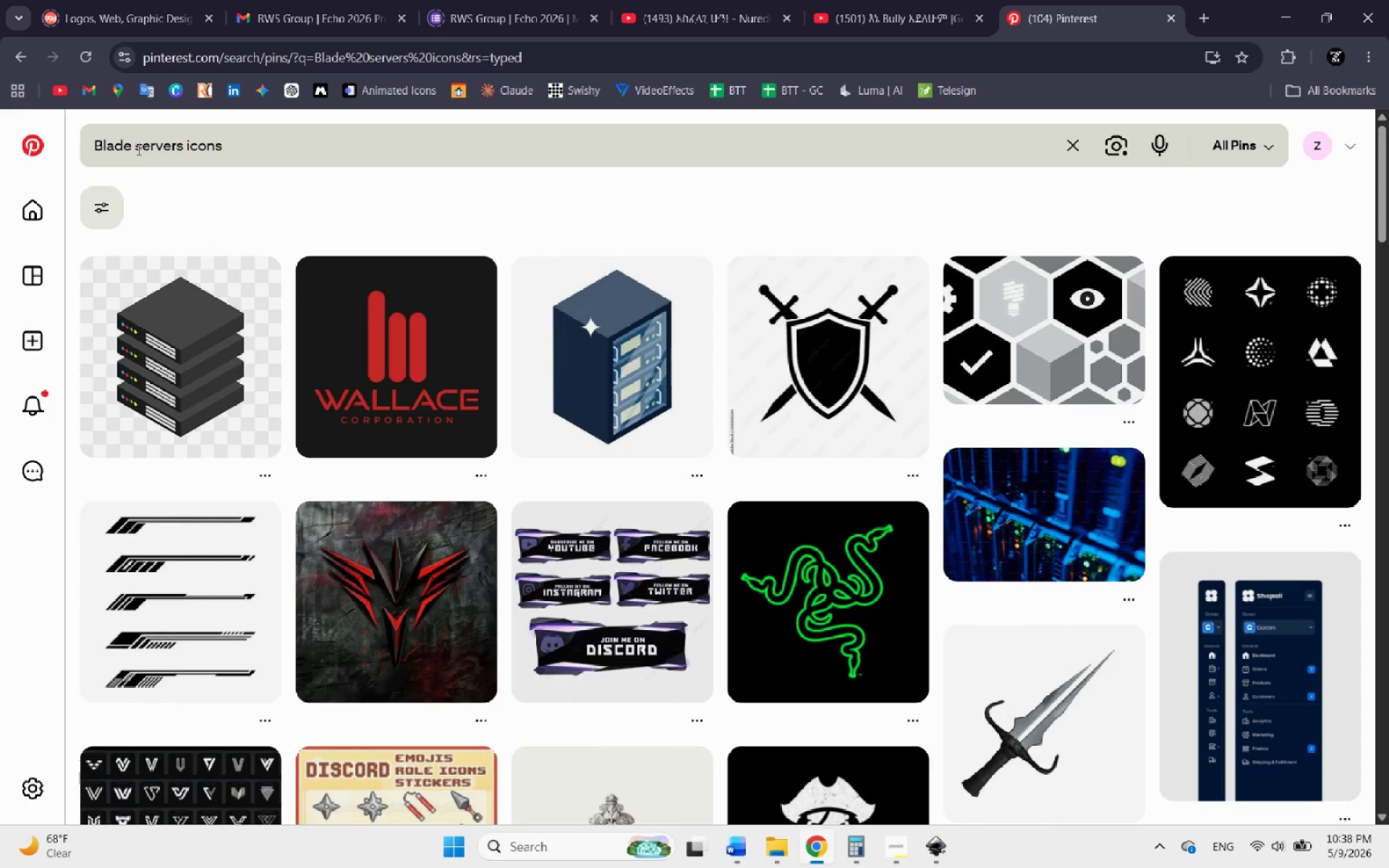 
left_click_drag(start_coordinate=[137, 149], to_coordinate=[58, 163])
 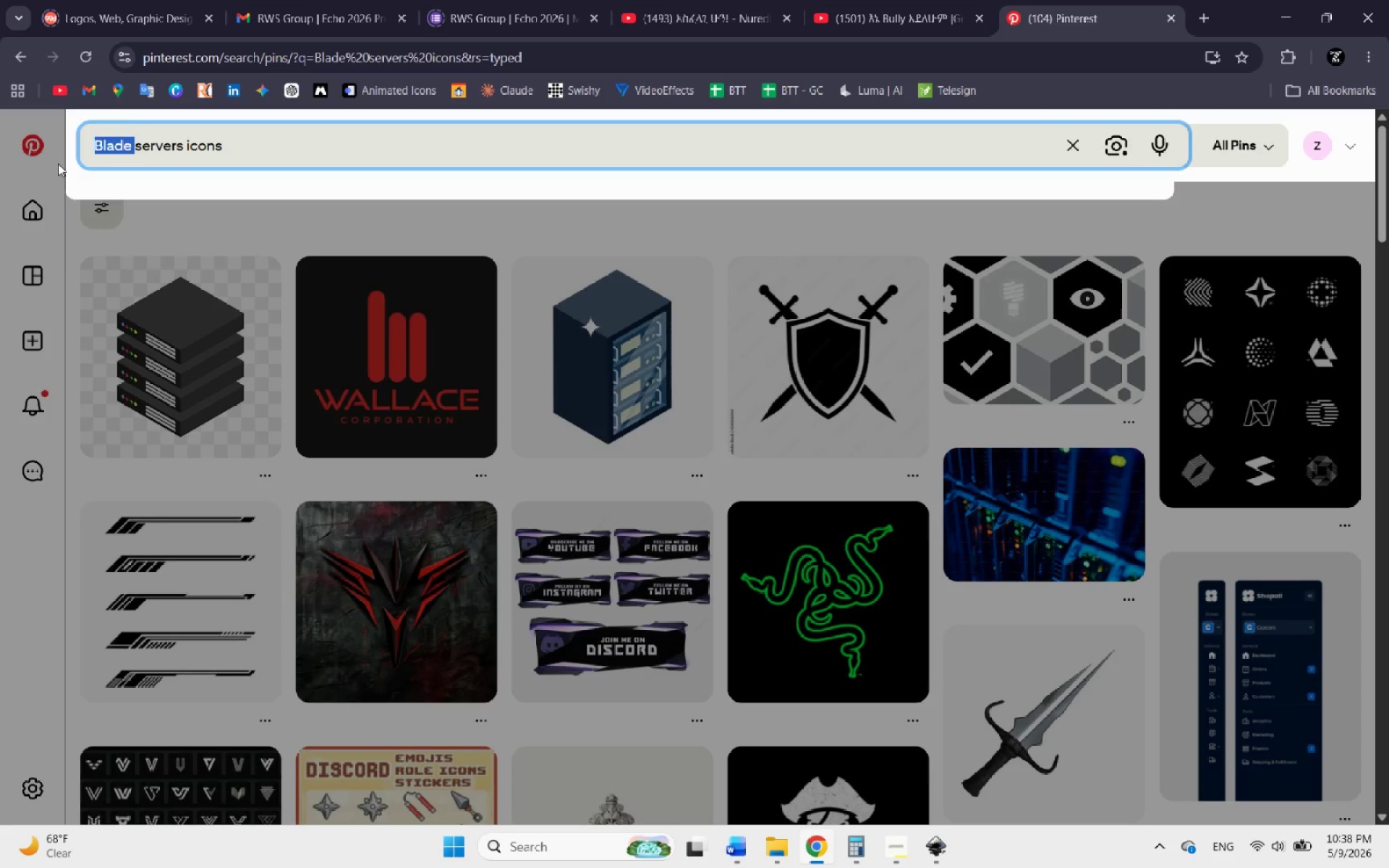 
key(Backspace)
 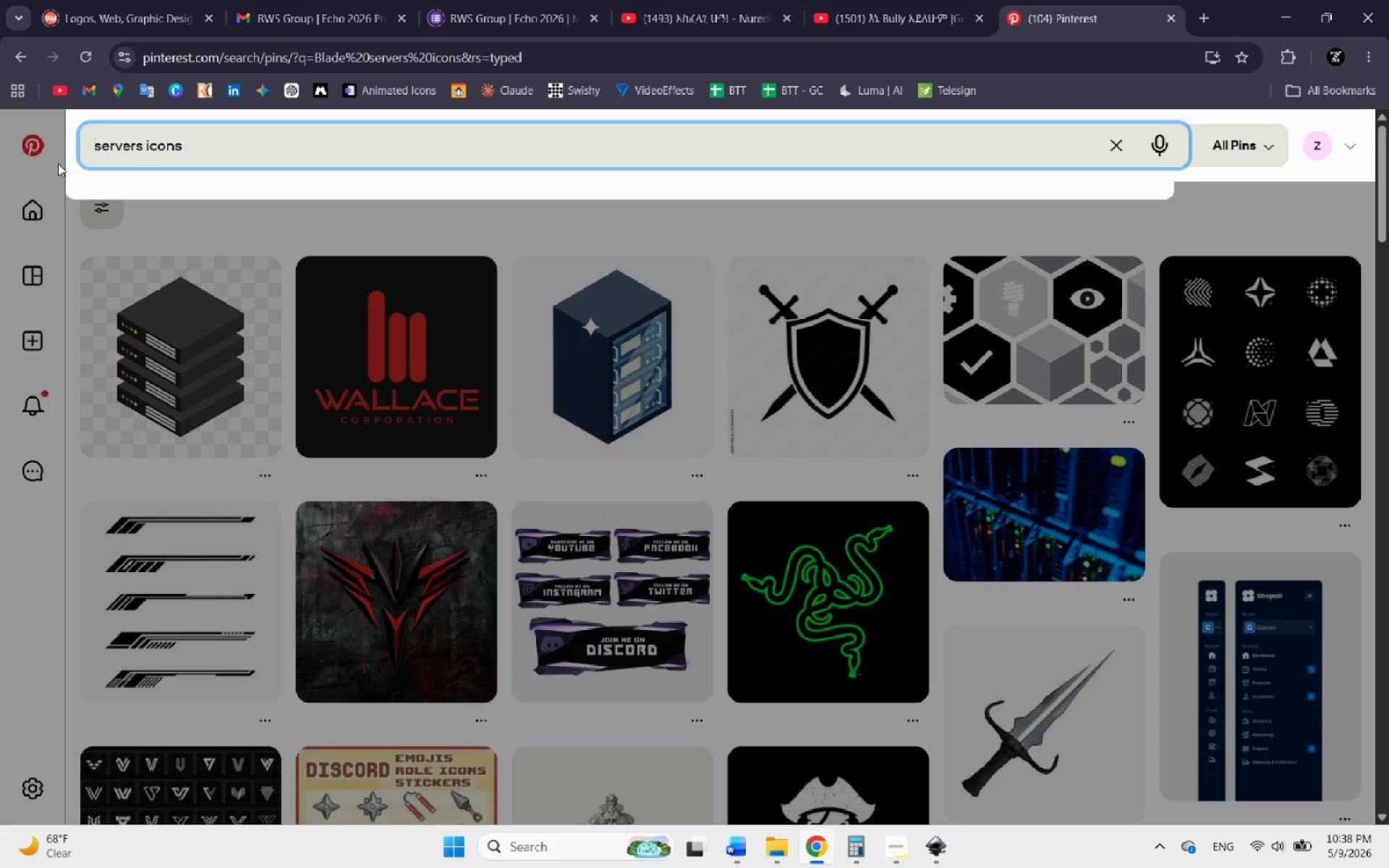 
key(Enter)
 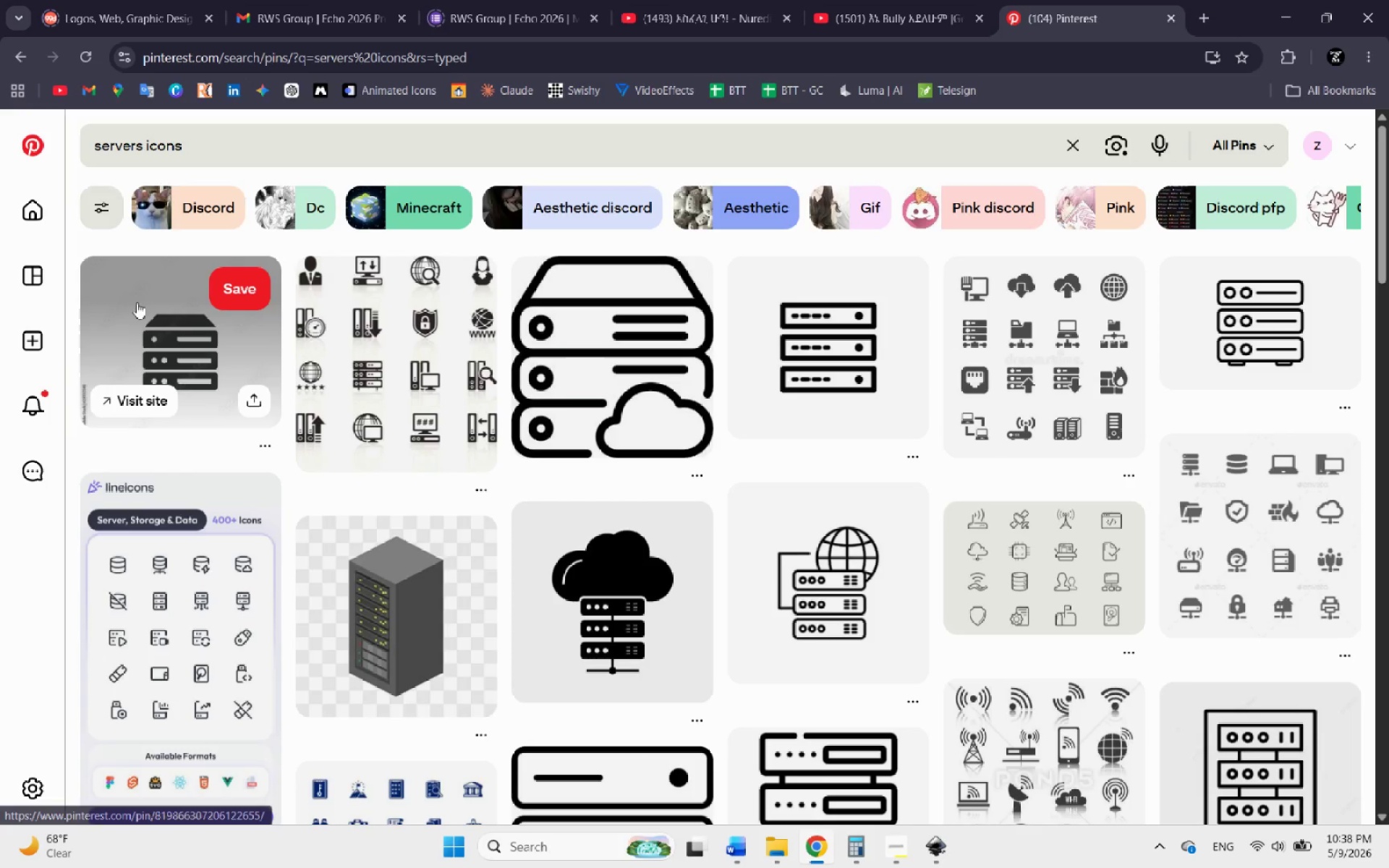 
wait(18.58)
 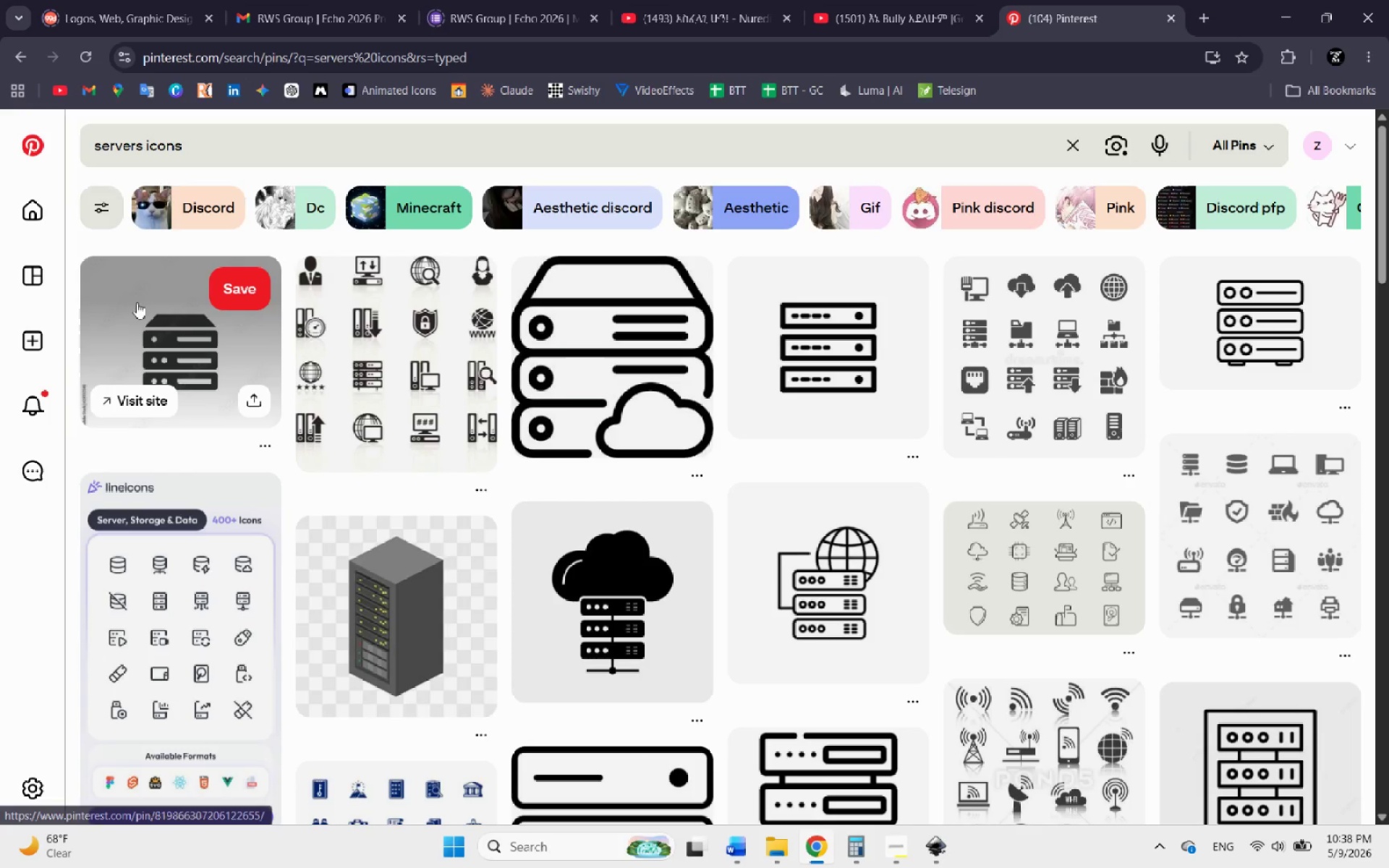 
left_click([185, 323])
 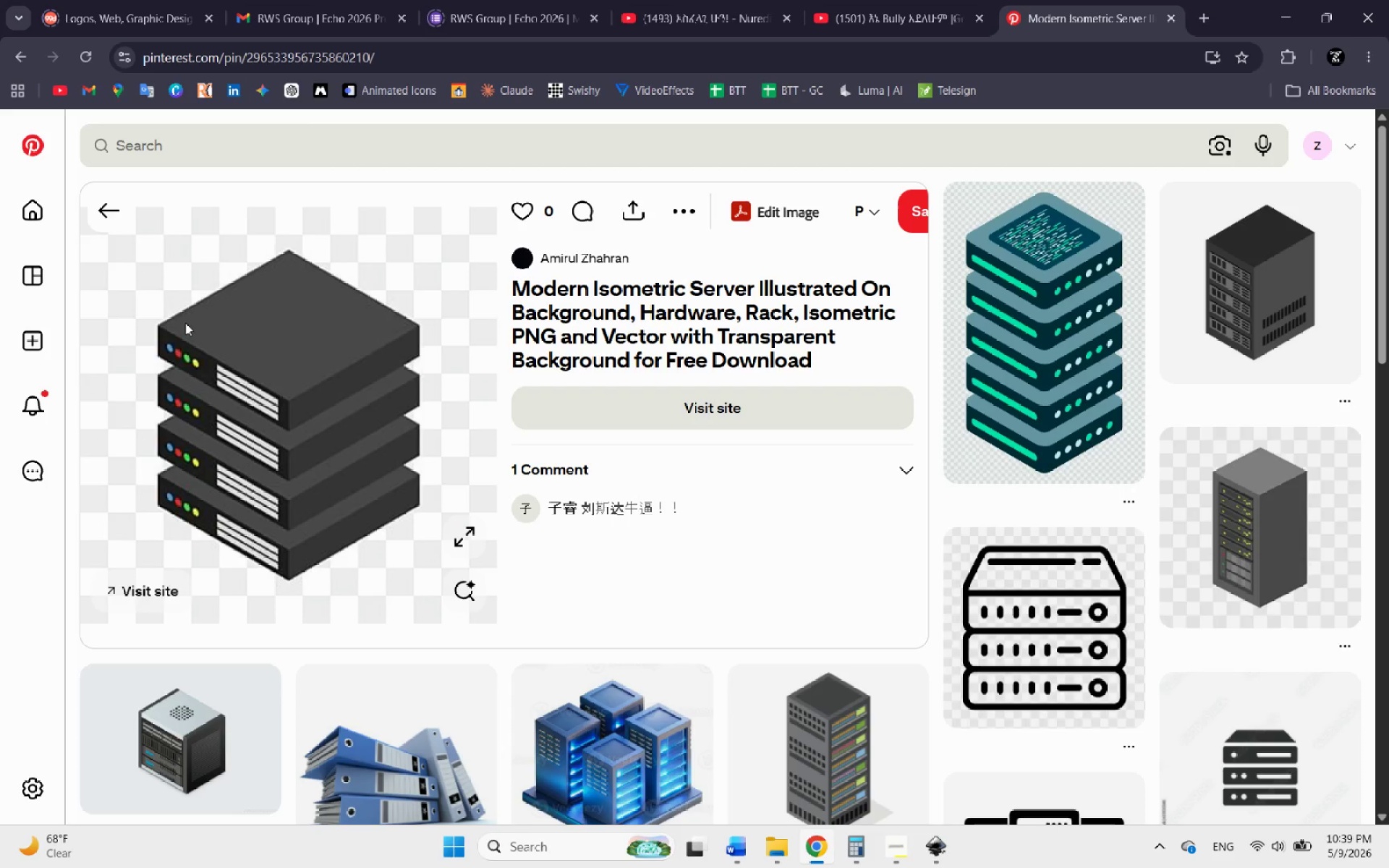 
scroll: coordinate [245, 320], scroll_direction: down, amount: 3.0
 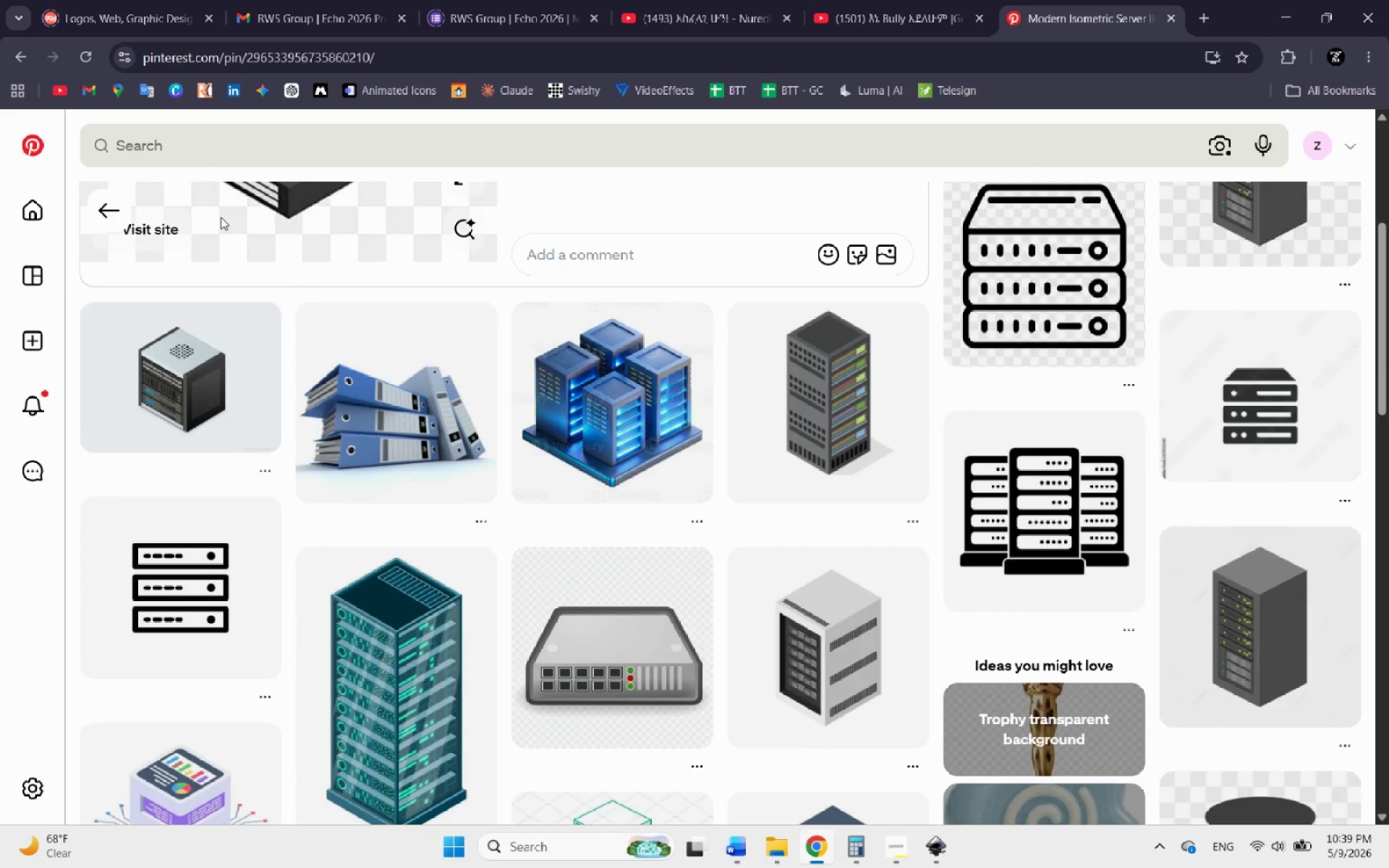 
left_click([109, 212])
 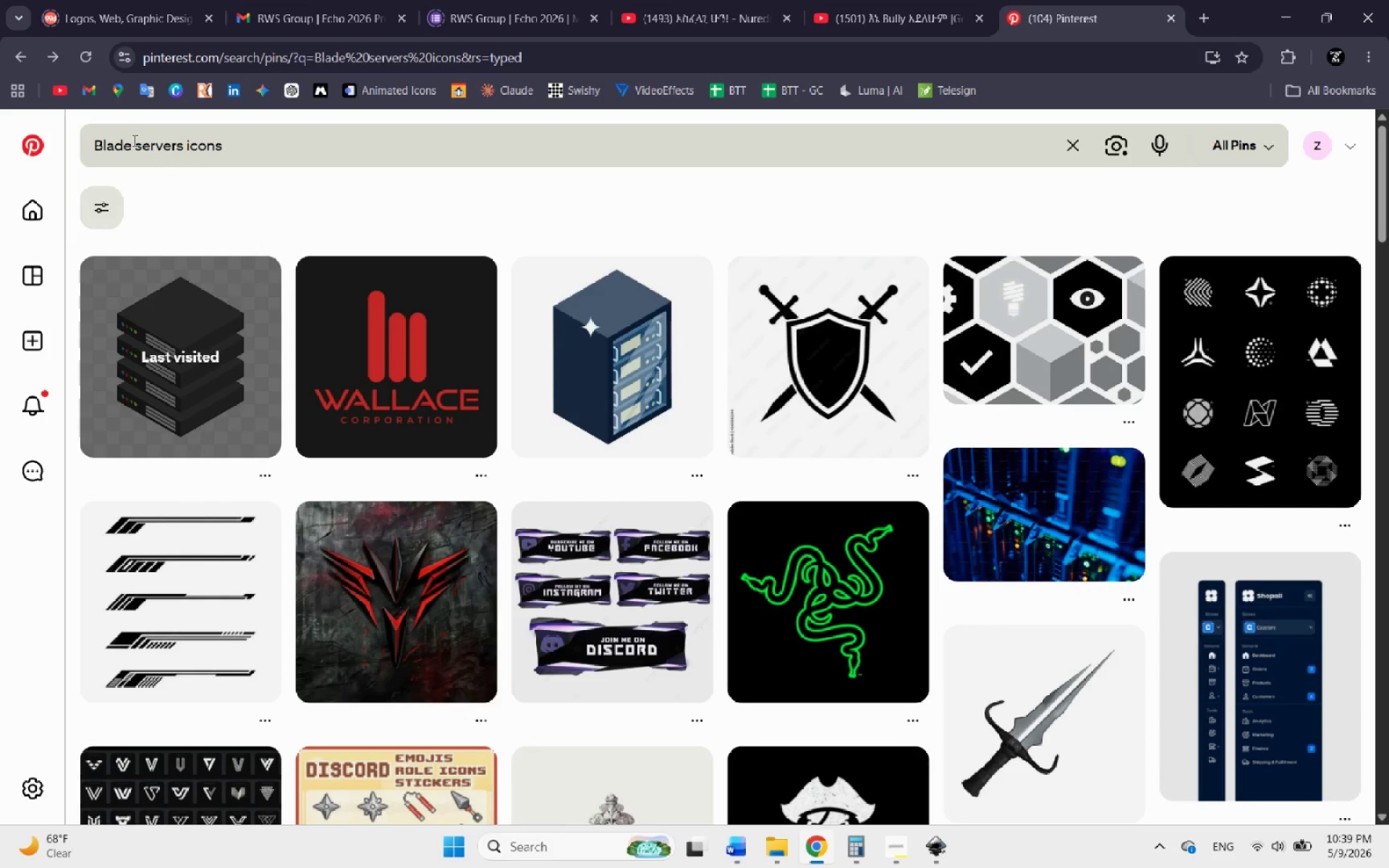 
left_click_drag(start_coordinate=[132, 139], to_coordinate=[88, 144])
 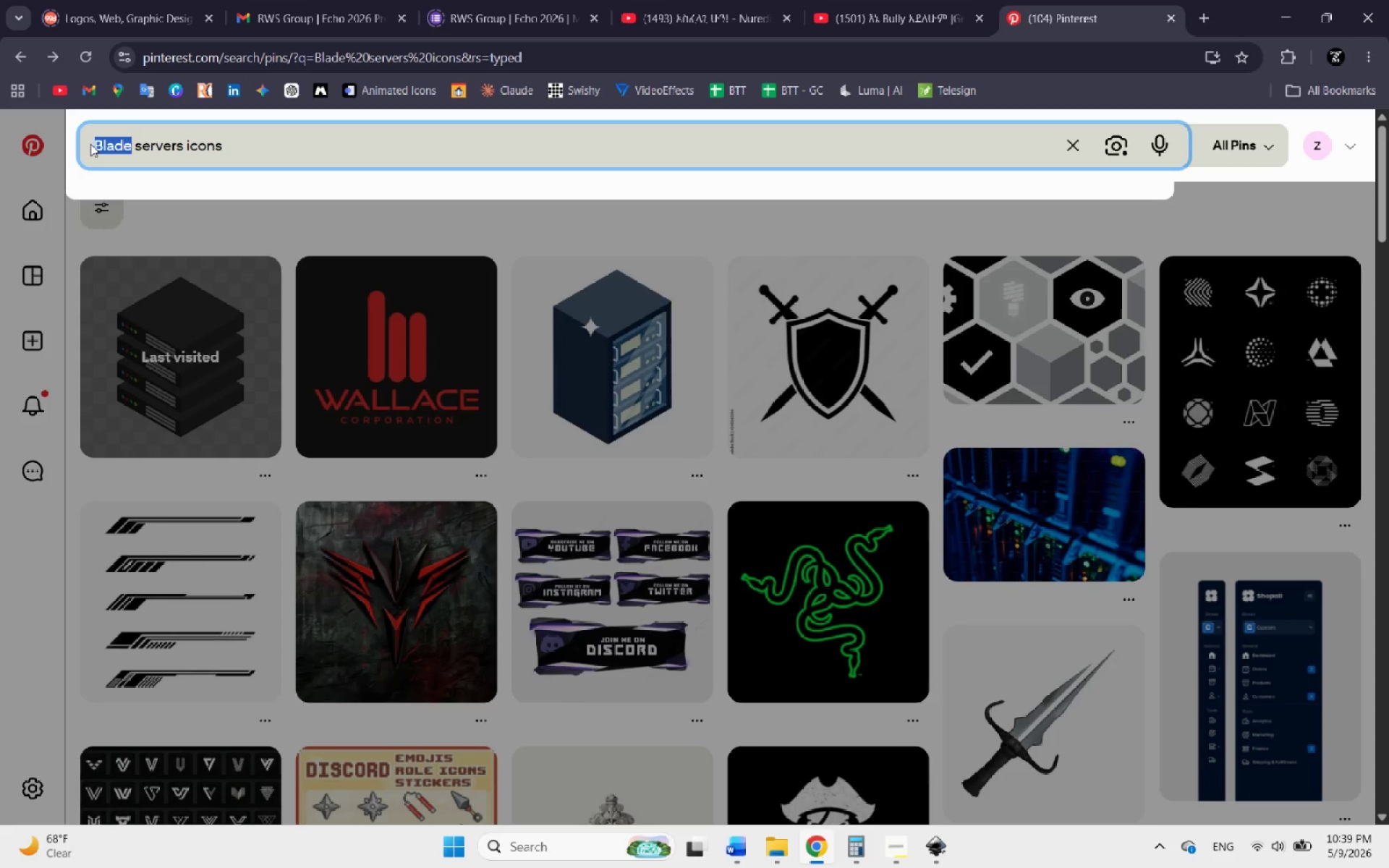 
type(isometric)
 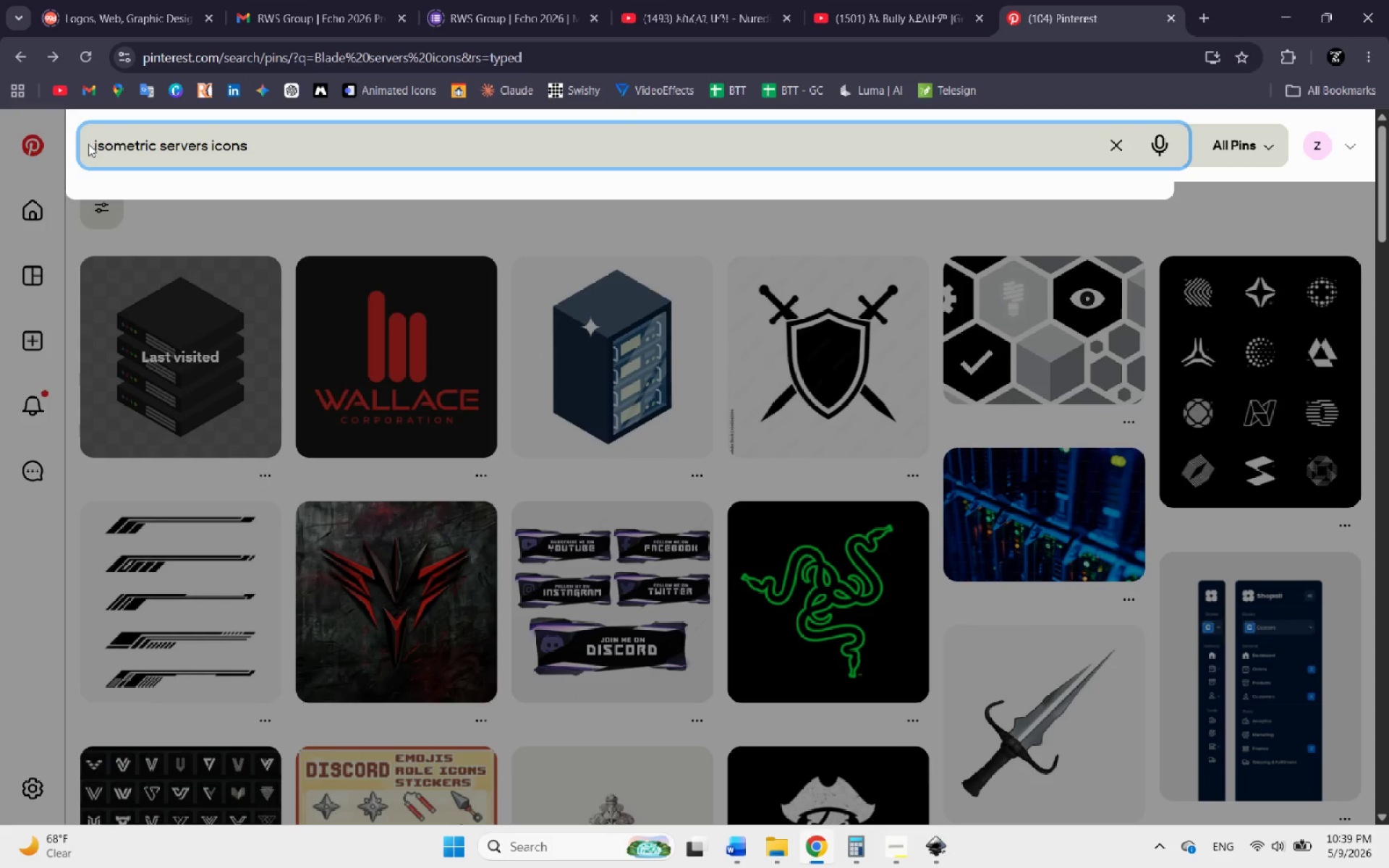 
key(Enter)
 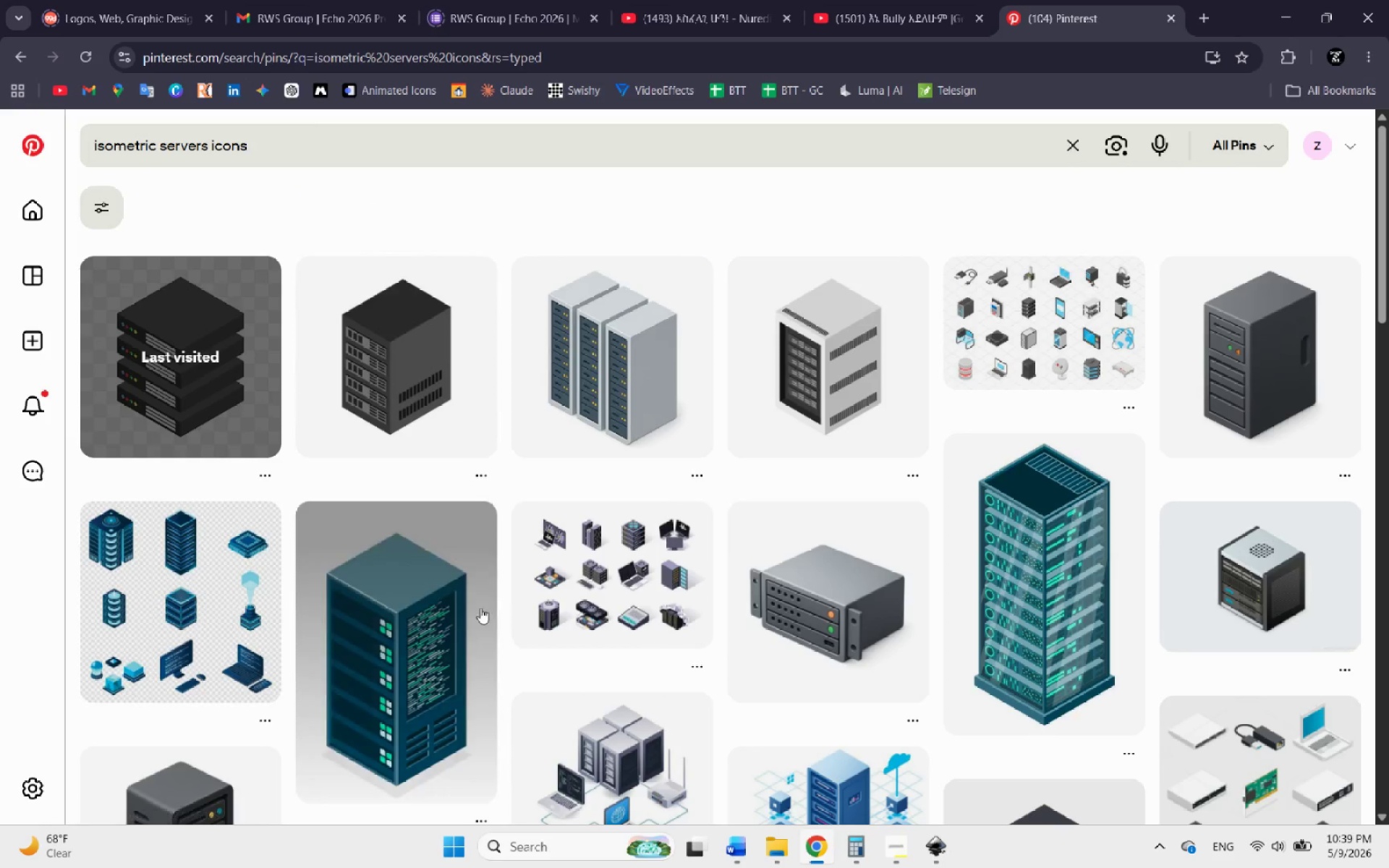 
wait(5.92)
 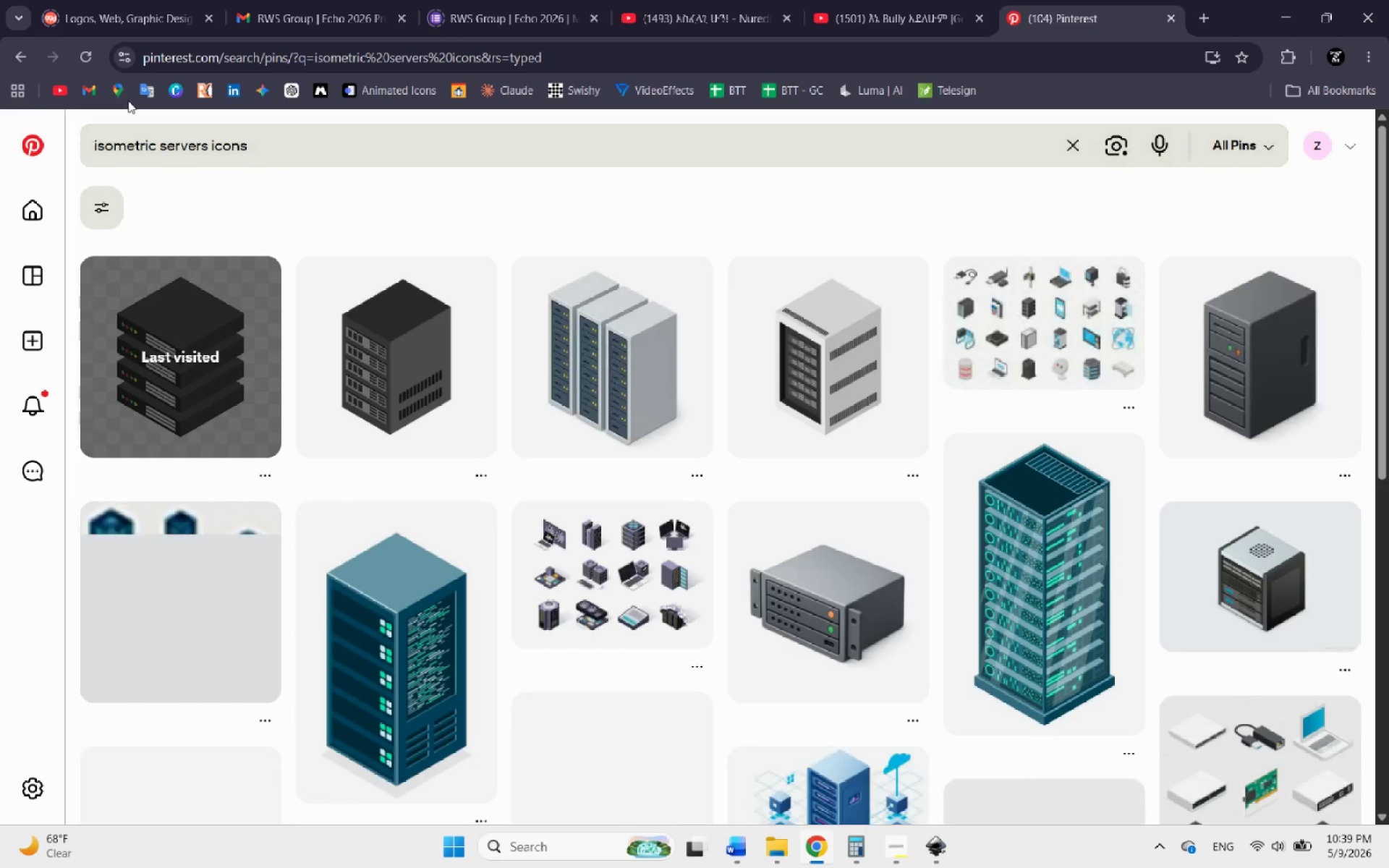 
left_click([196, 359])
 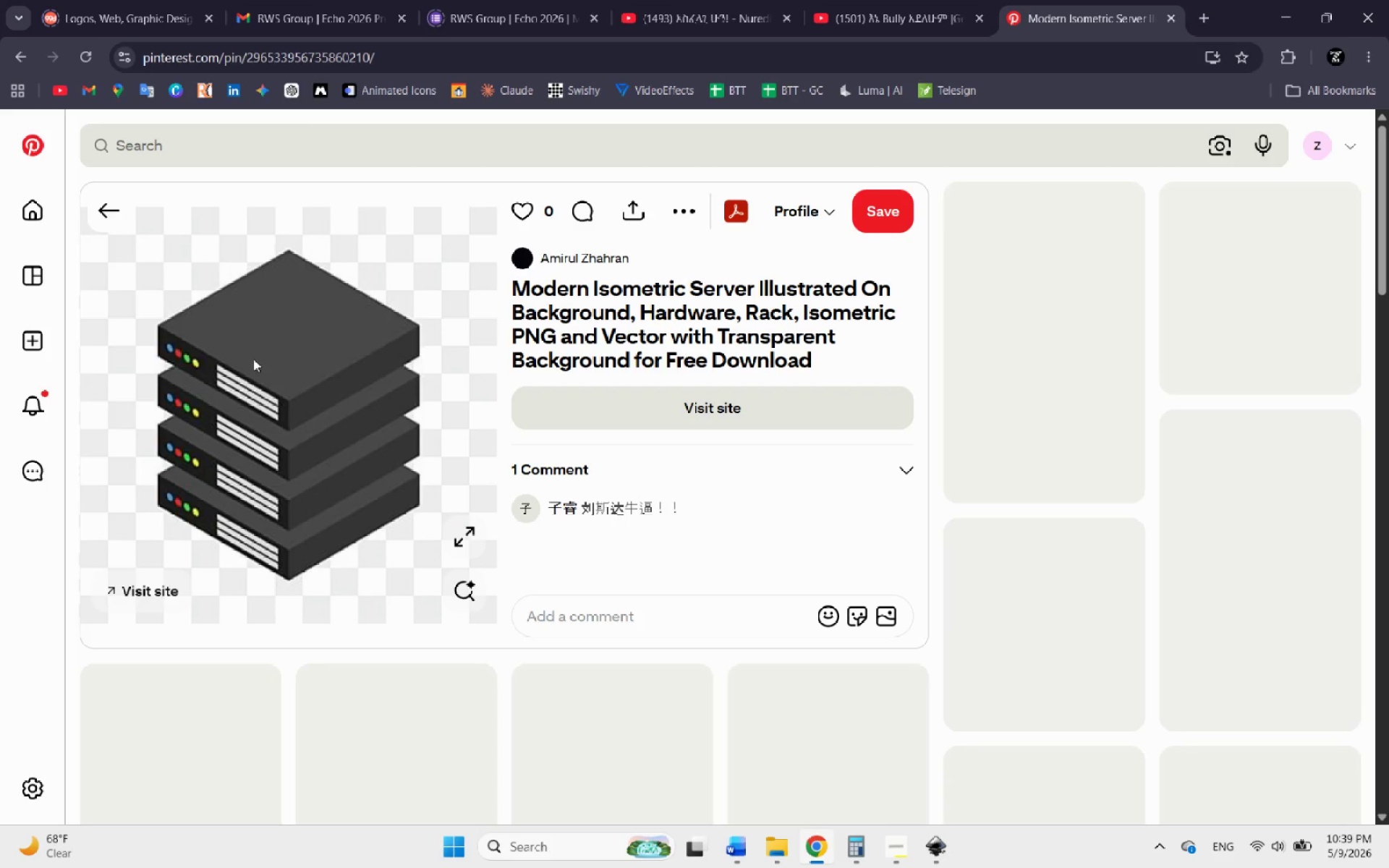 
right_click([253, 359])
 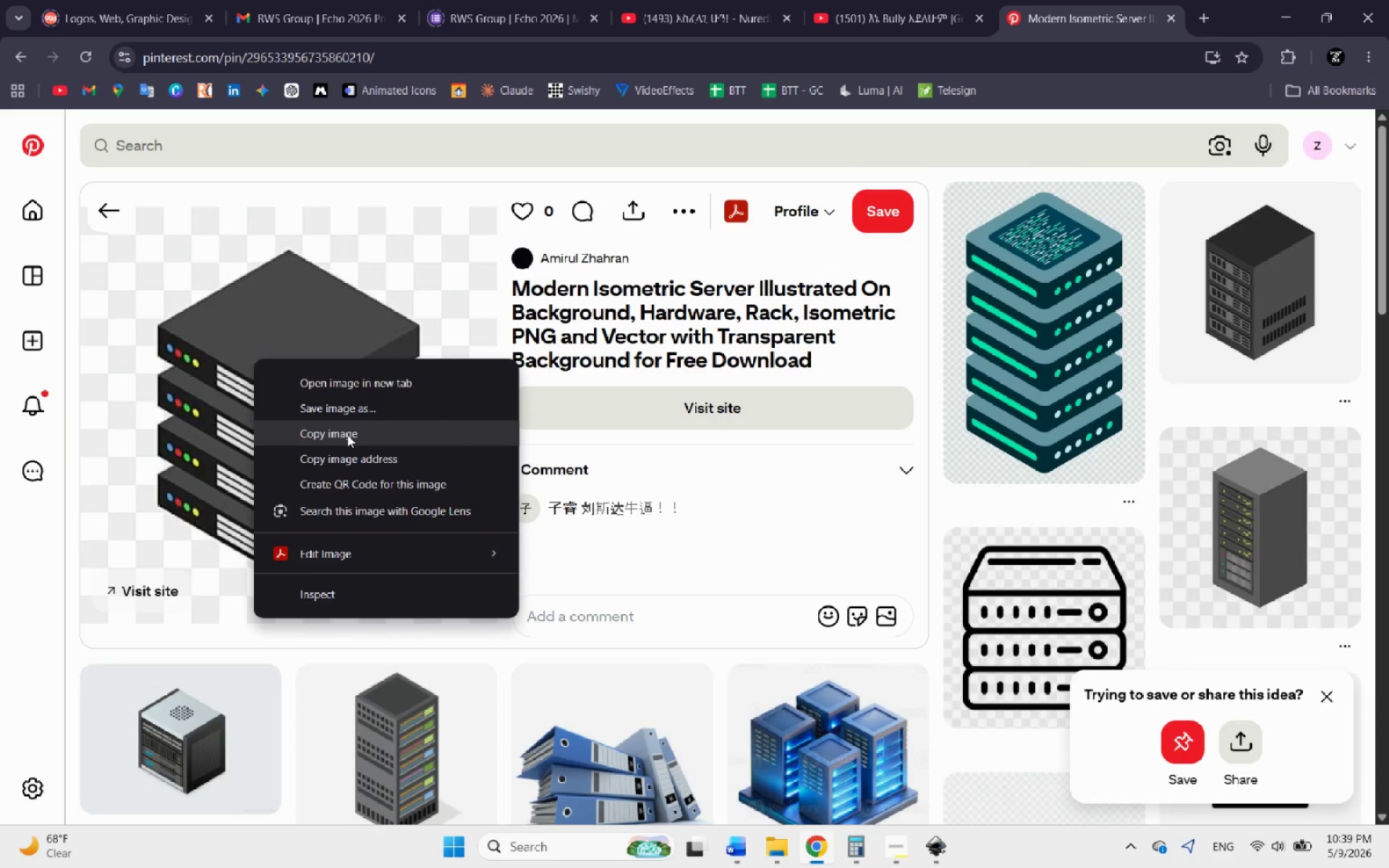 
left_click([347, 435])
 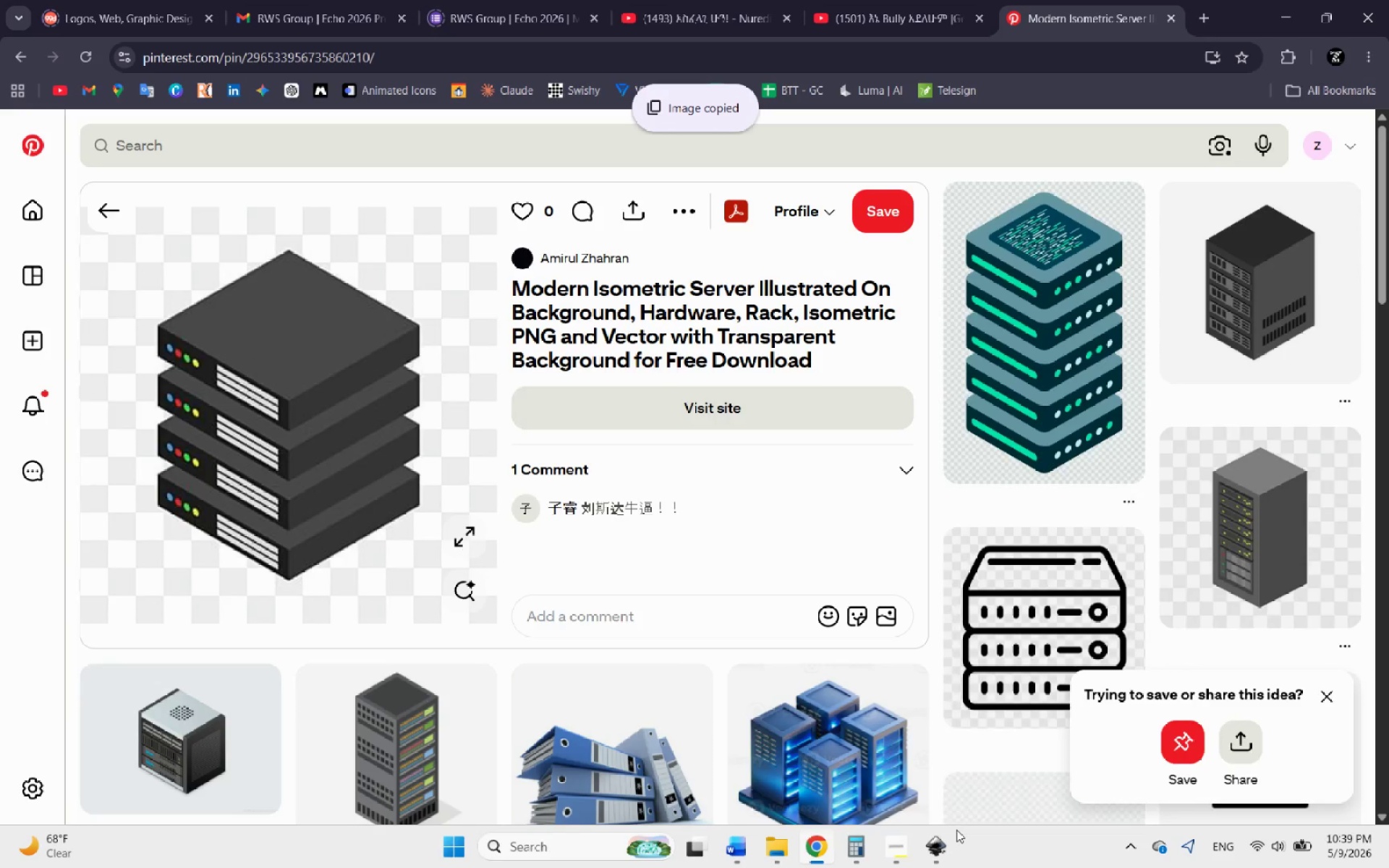 
mouse_move([927, 842])
 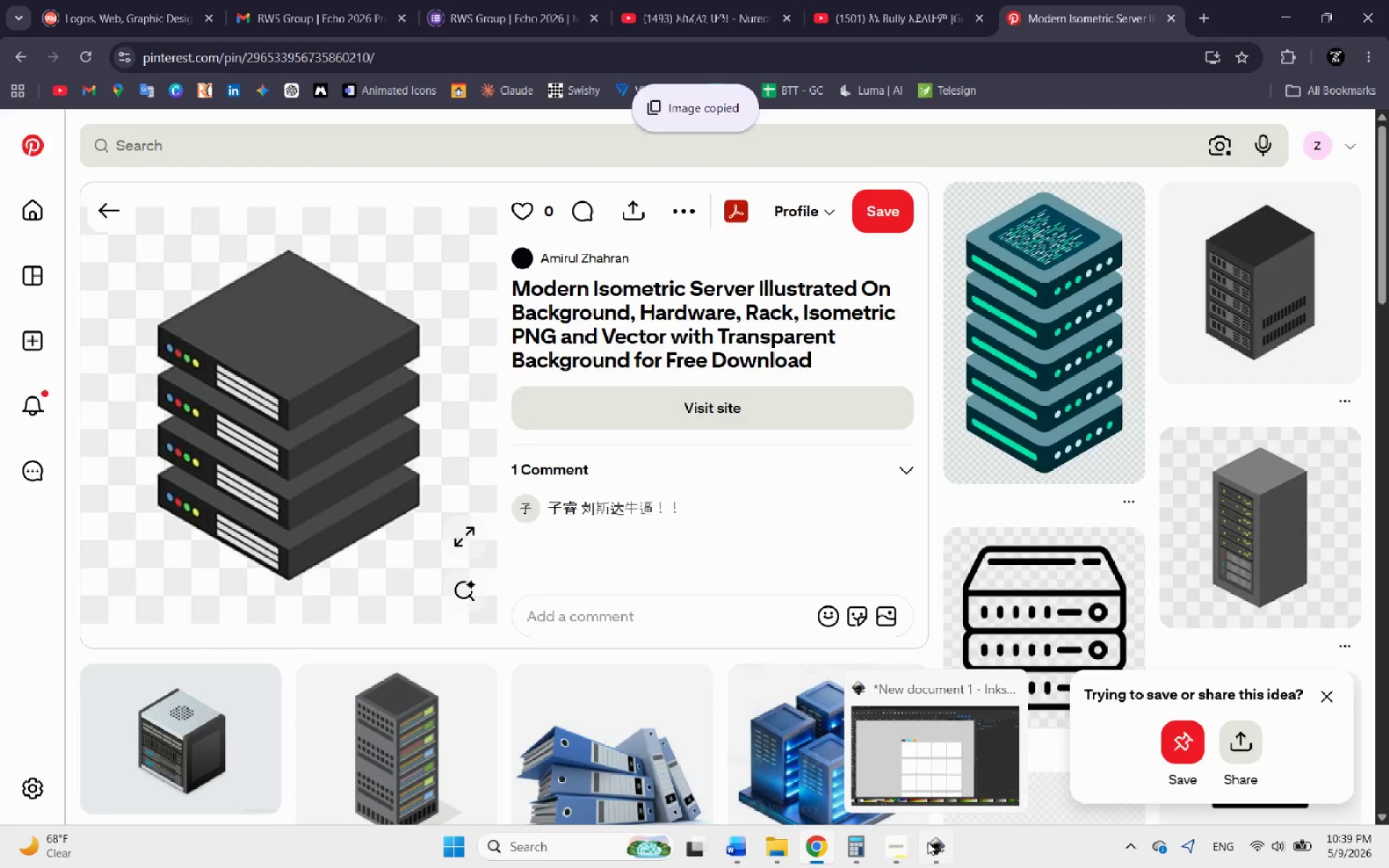 
left_click([927, 842])
 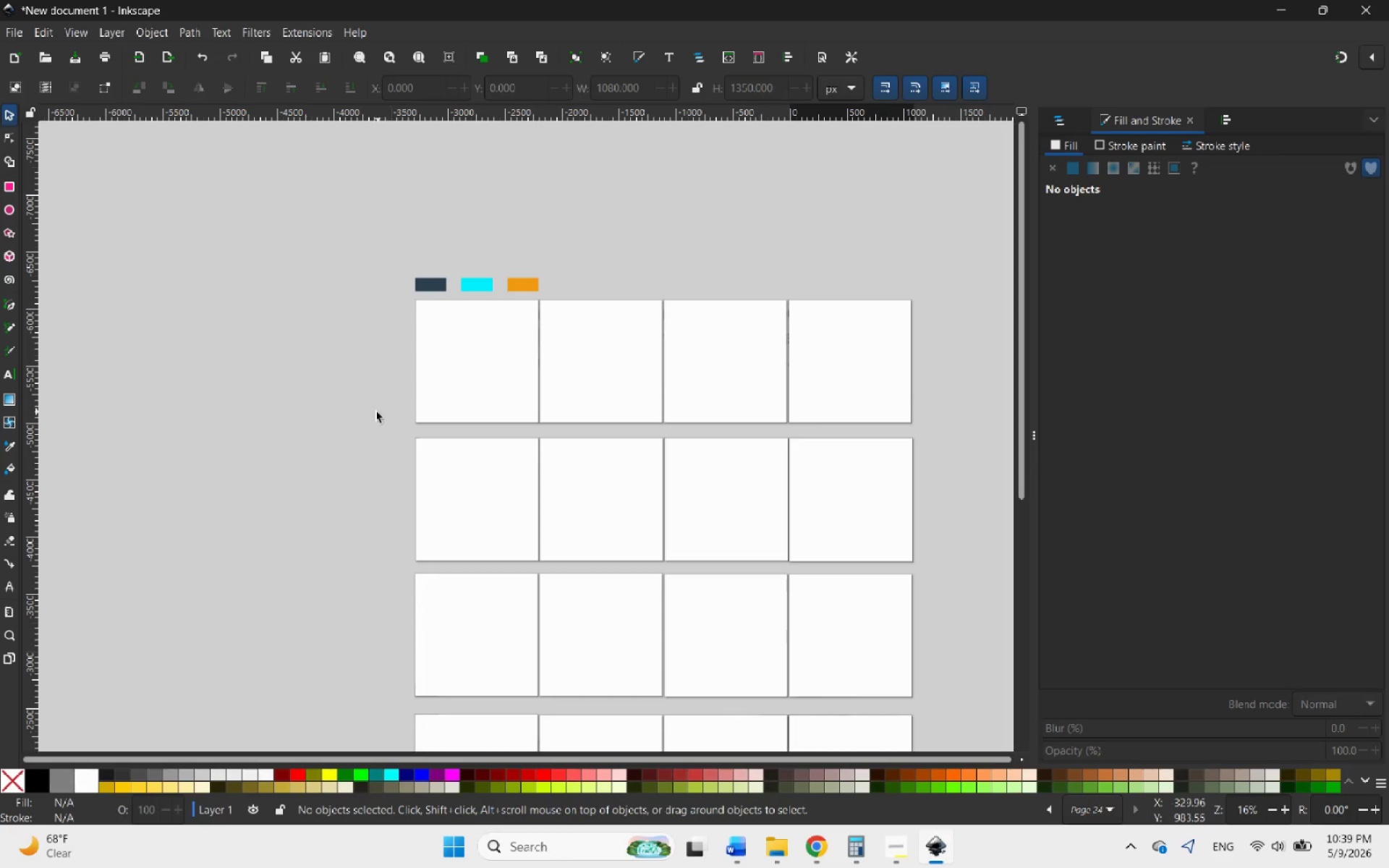 
left_click([357, 412])
 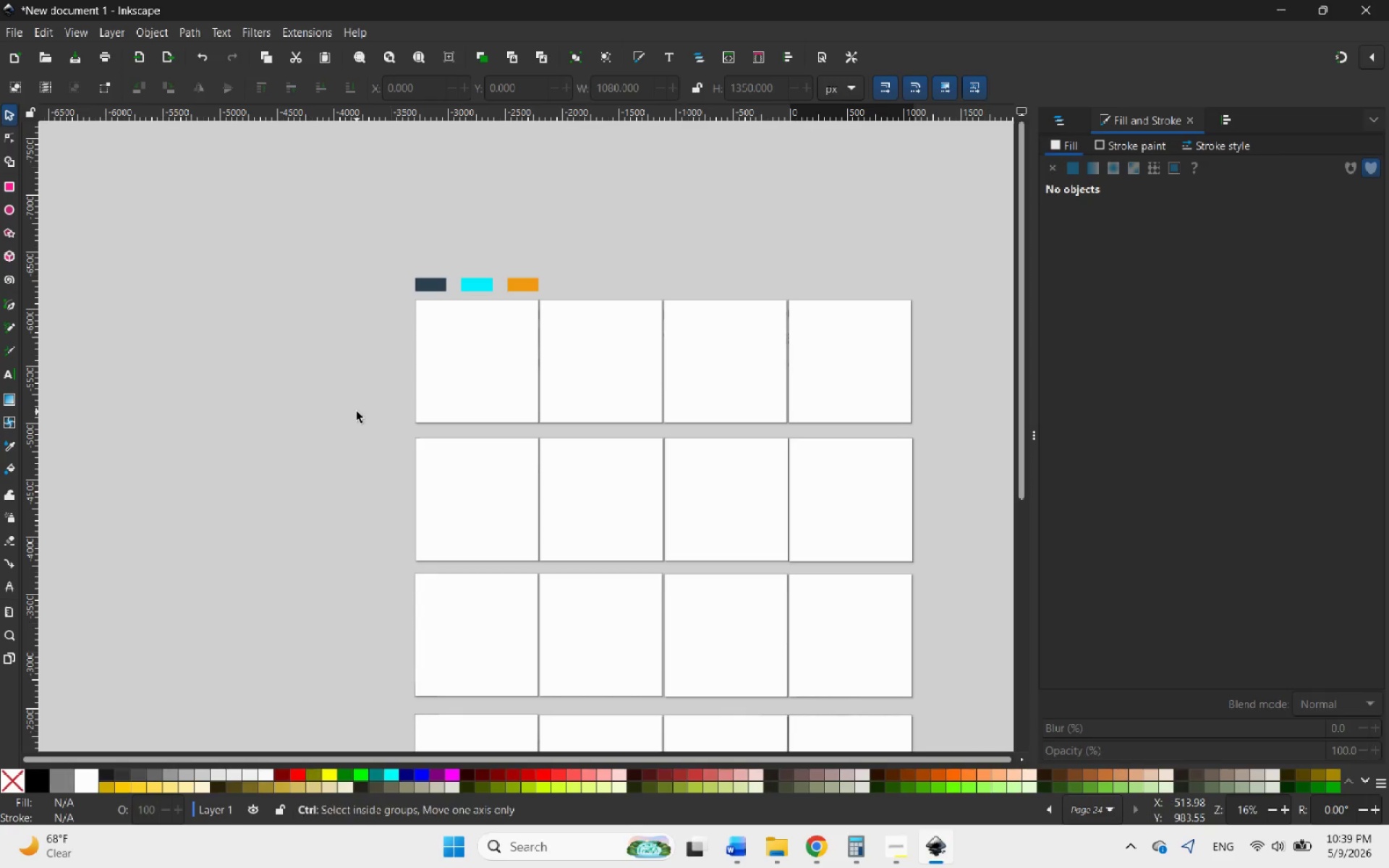 
key(Control+V)
 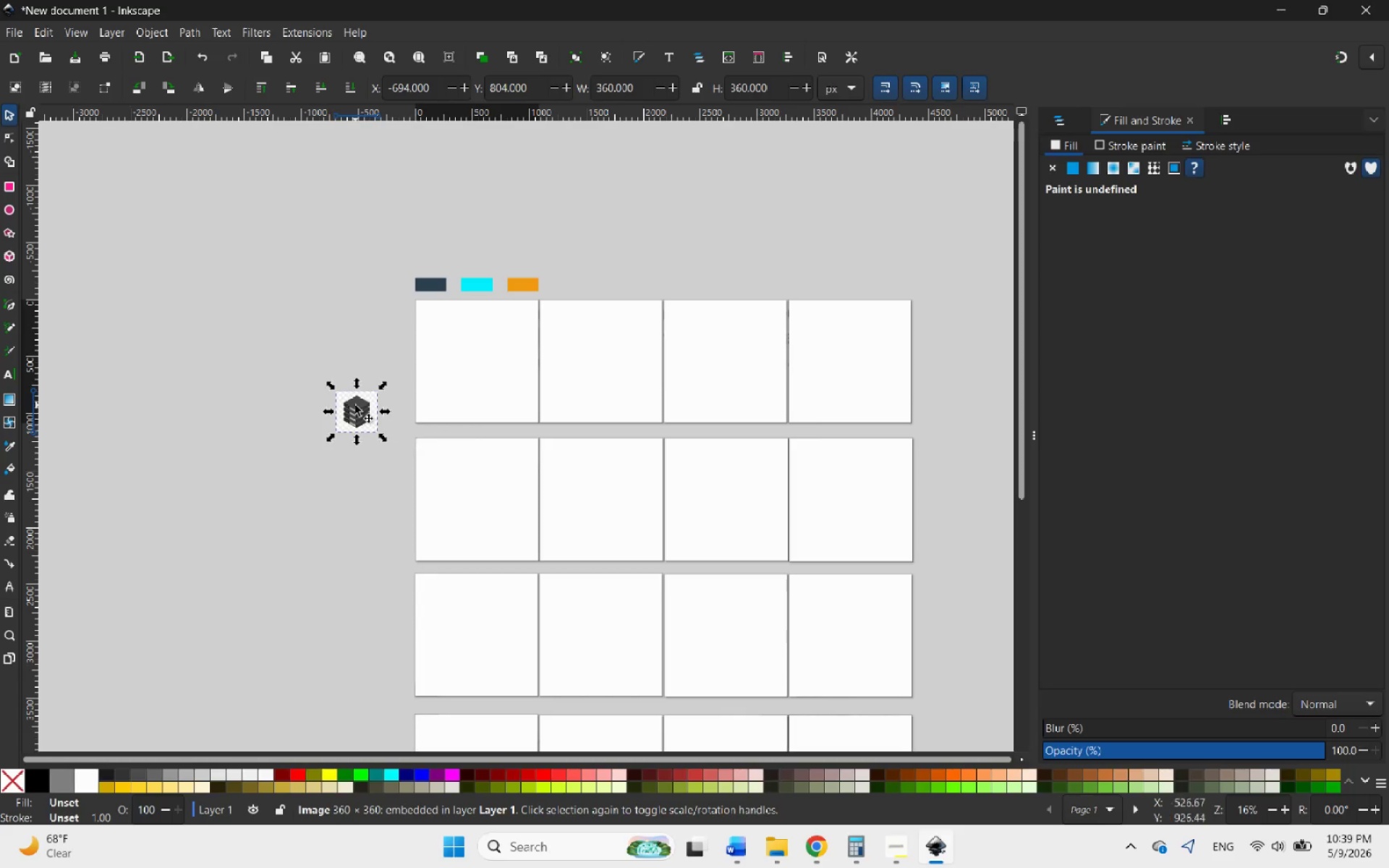 
left_click_drag(start_coordinate=[355, 405], to_coordinate=[476, 349])
 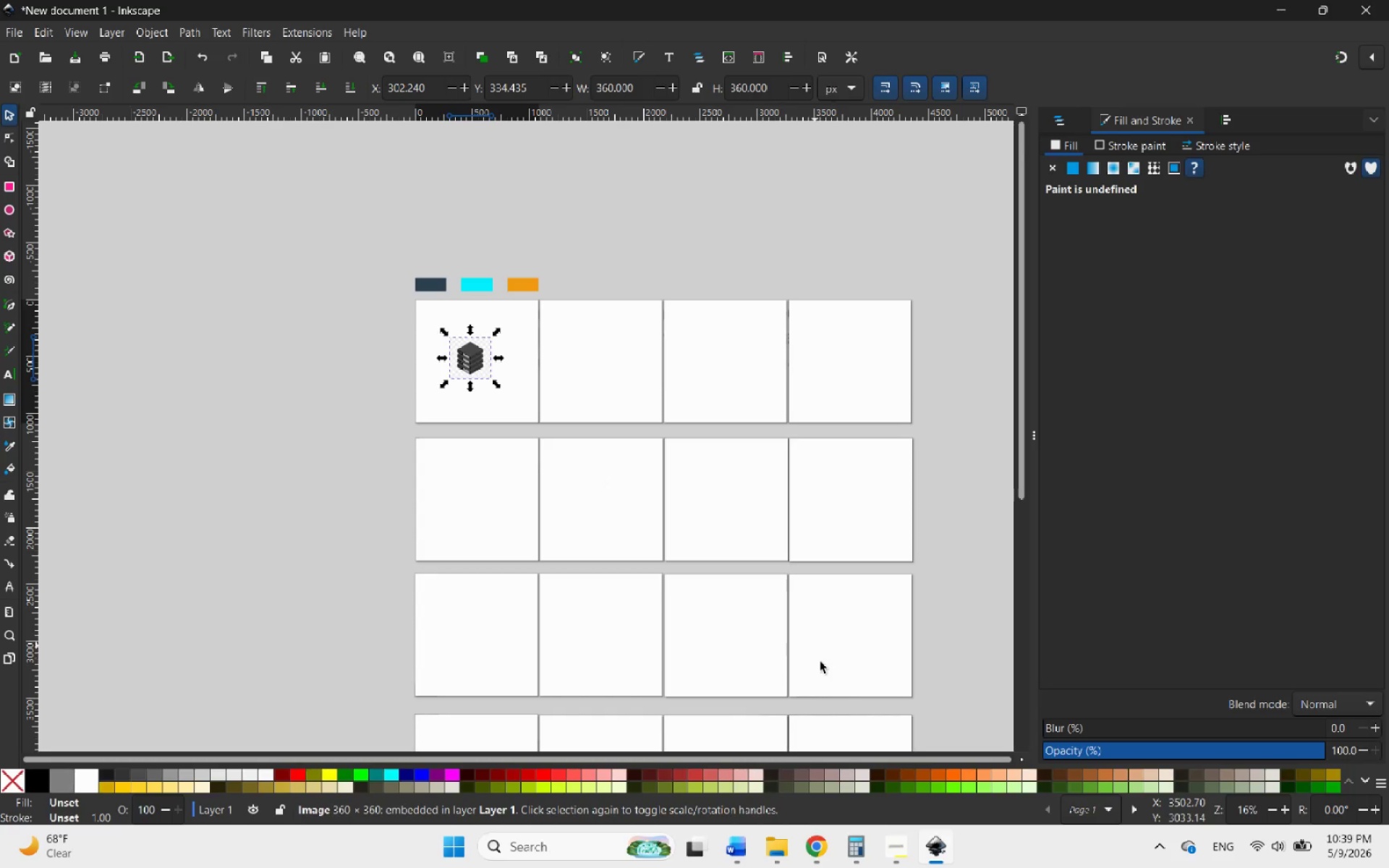 
mouse_move([872, 851])
 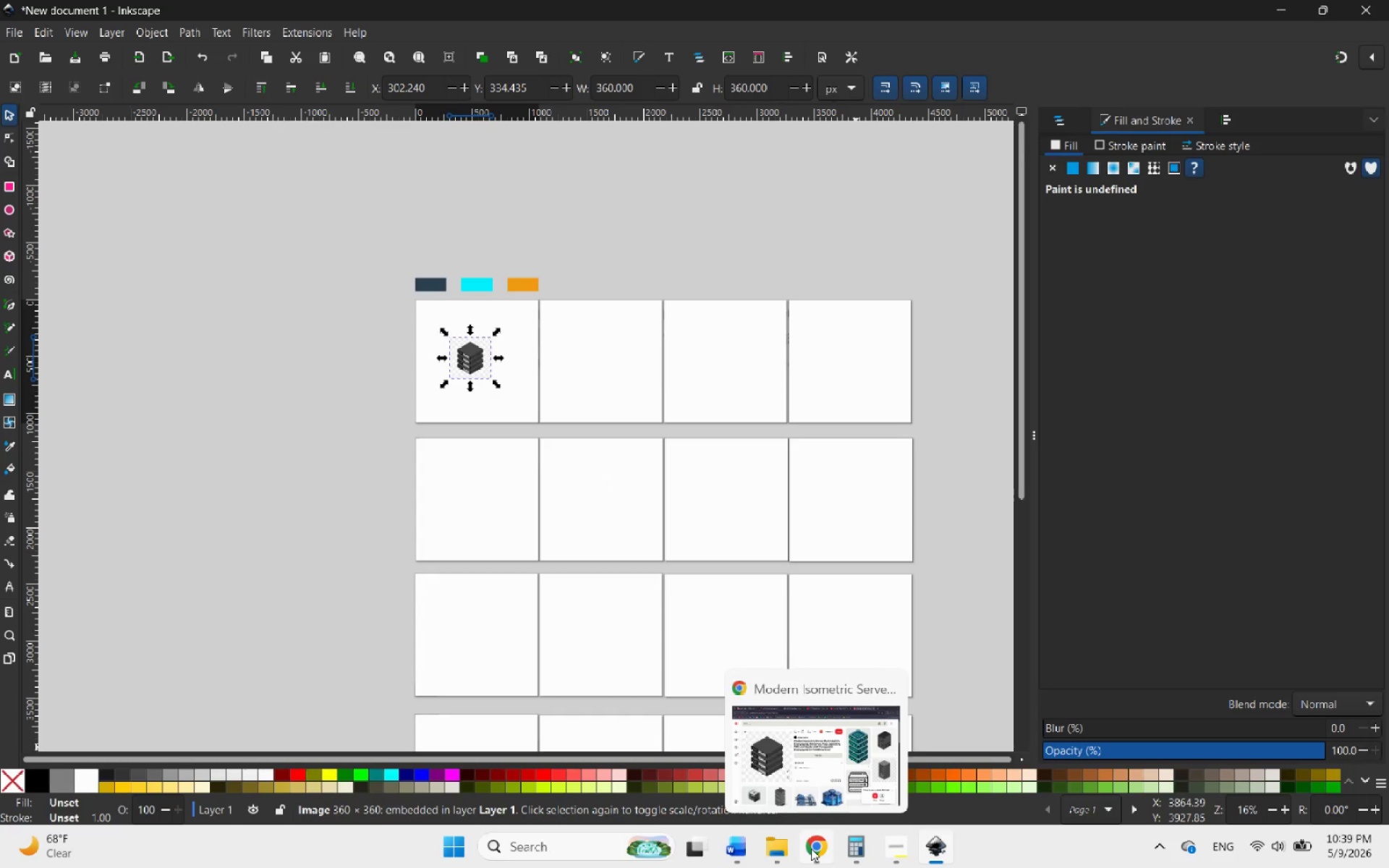 
left_click([811, 848])
 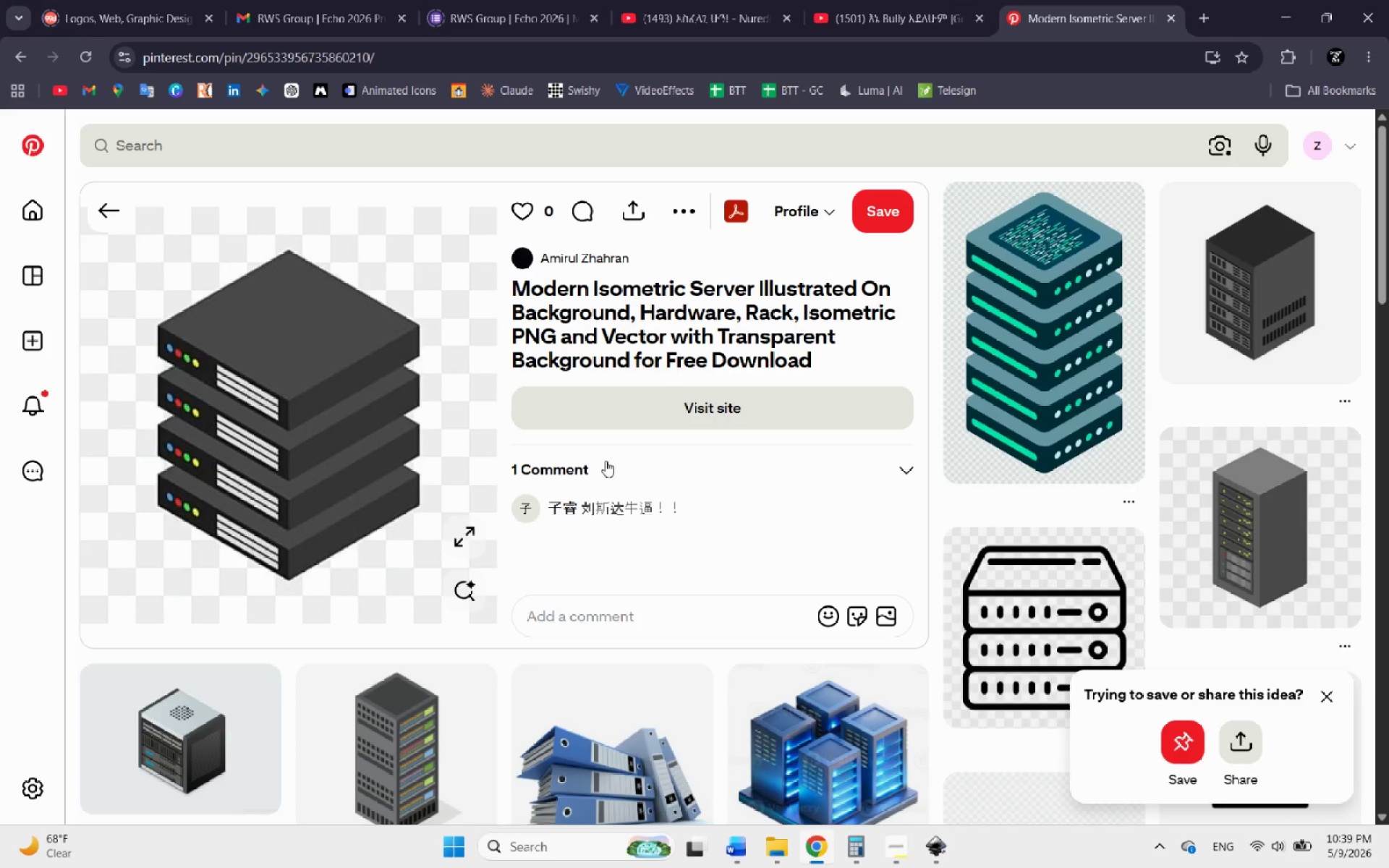 
scroll: coordinate [586, 479], scroll_direction: down, amount: 15.0
 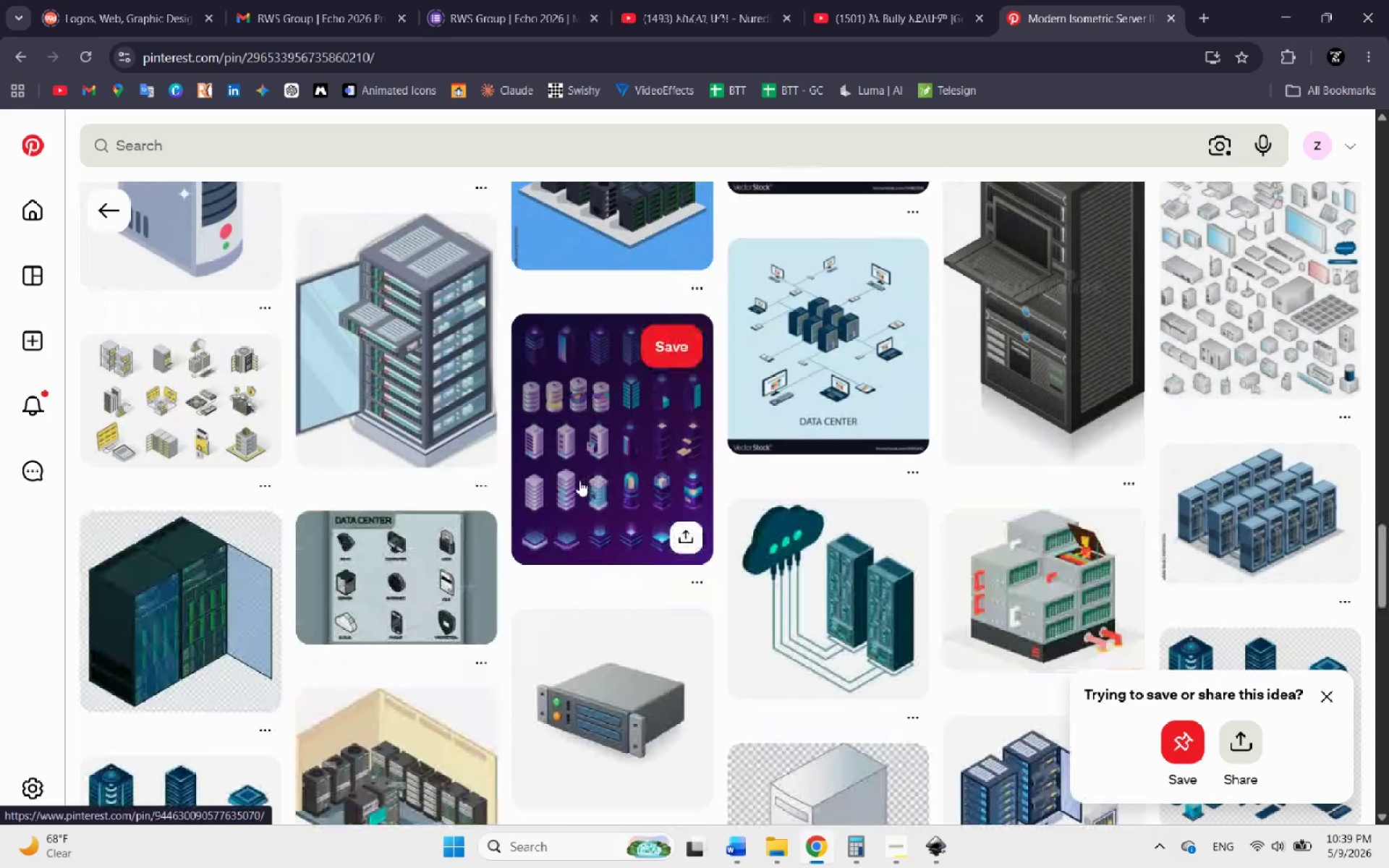 
scroll: coordinate [325, 262], scroll_direction: up, amount: 6.0
 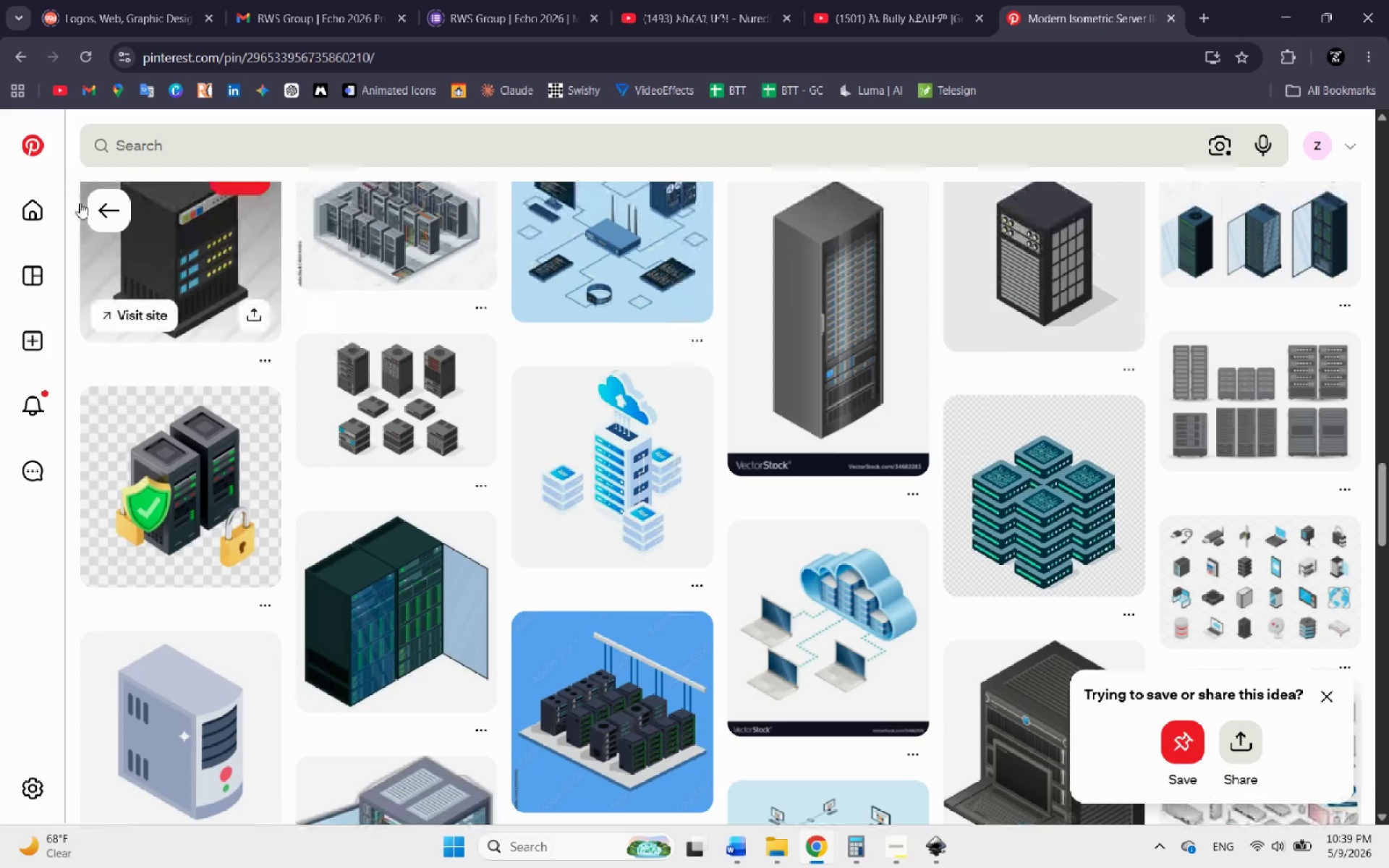 
left_click([80, 203])
 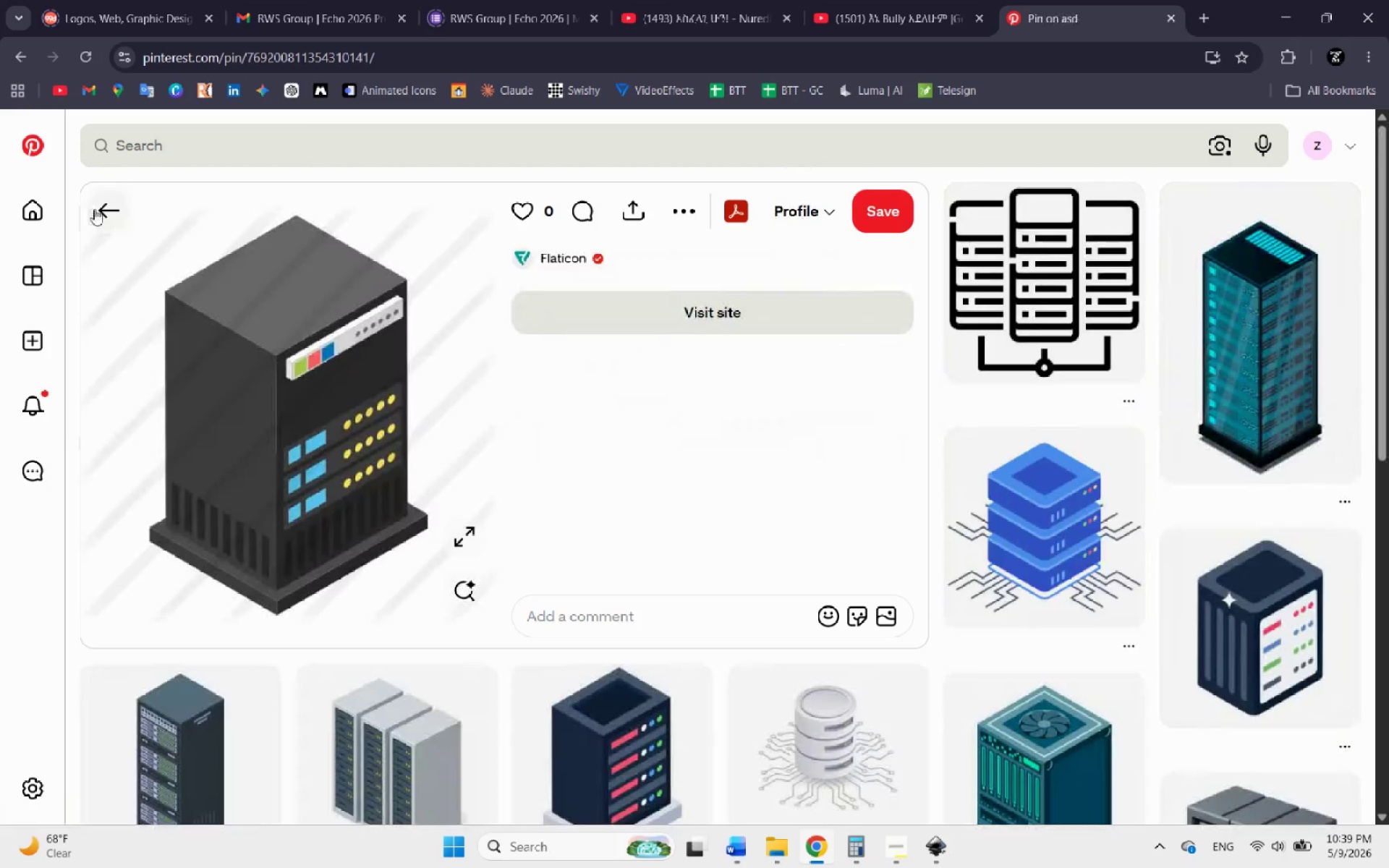 
left_click([109, 209])
 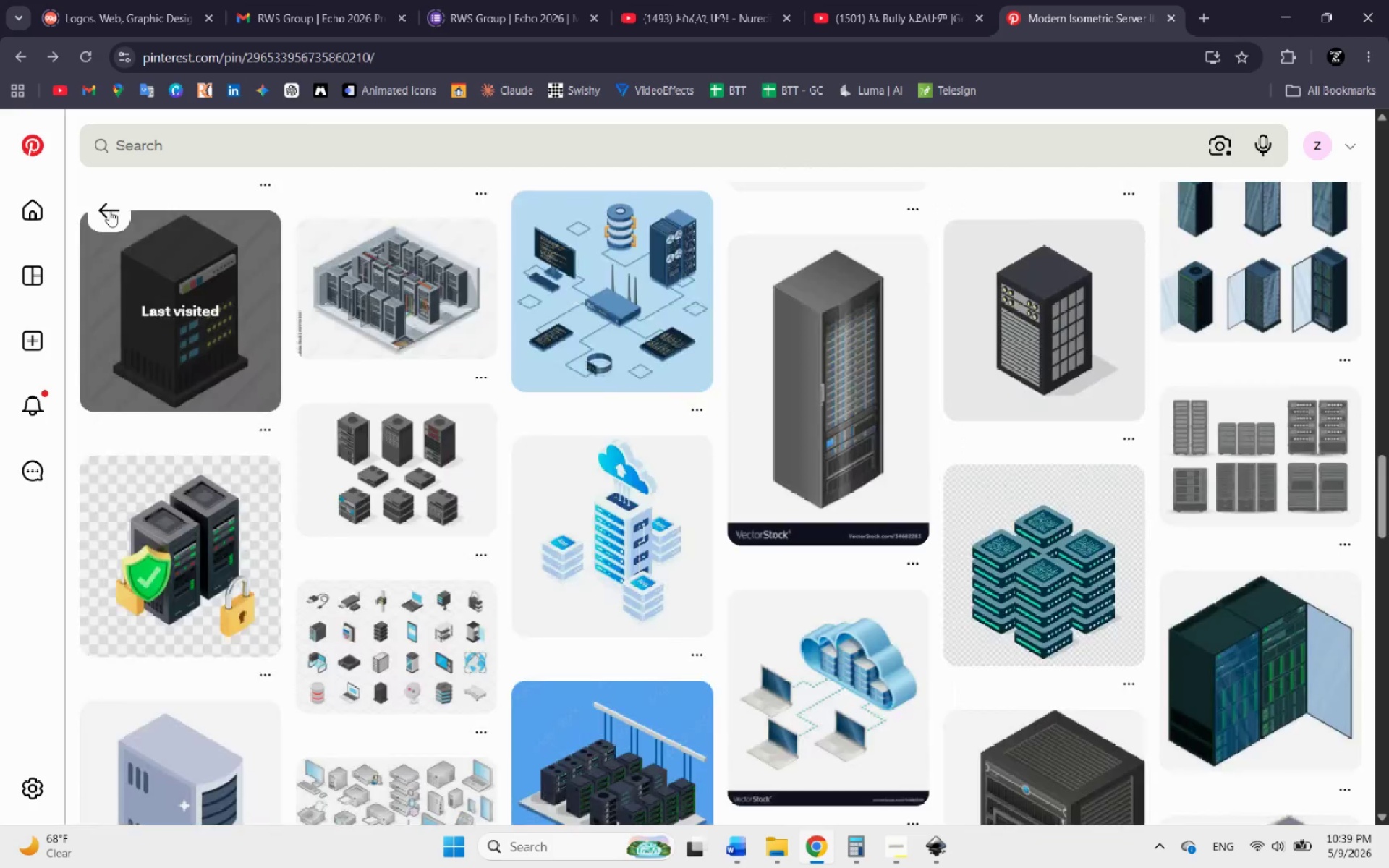 
left_click([109, 210])